 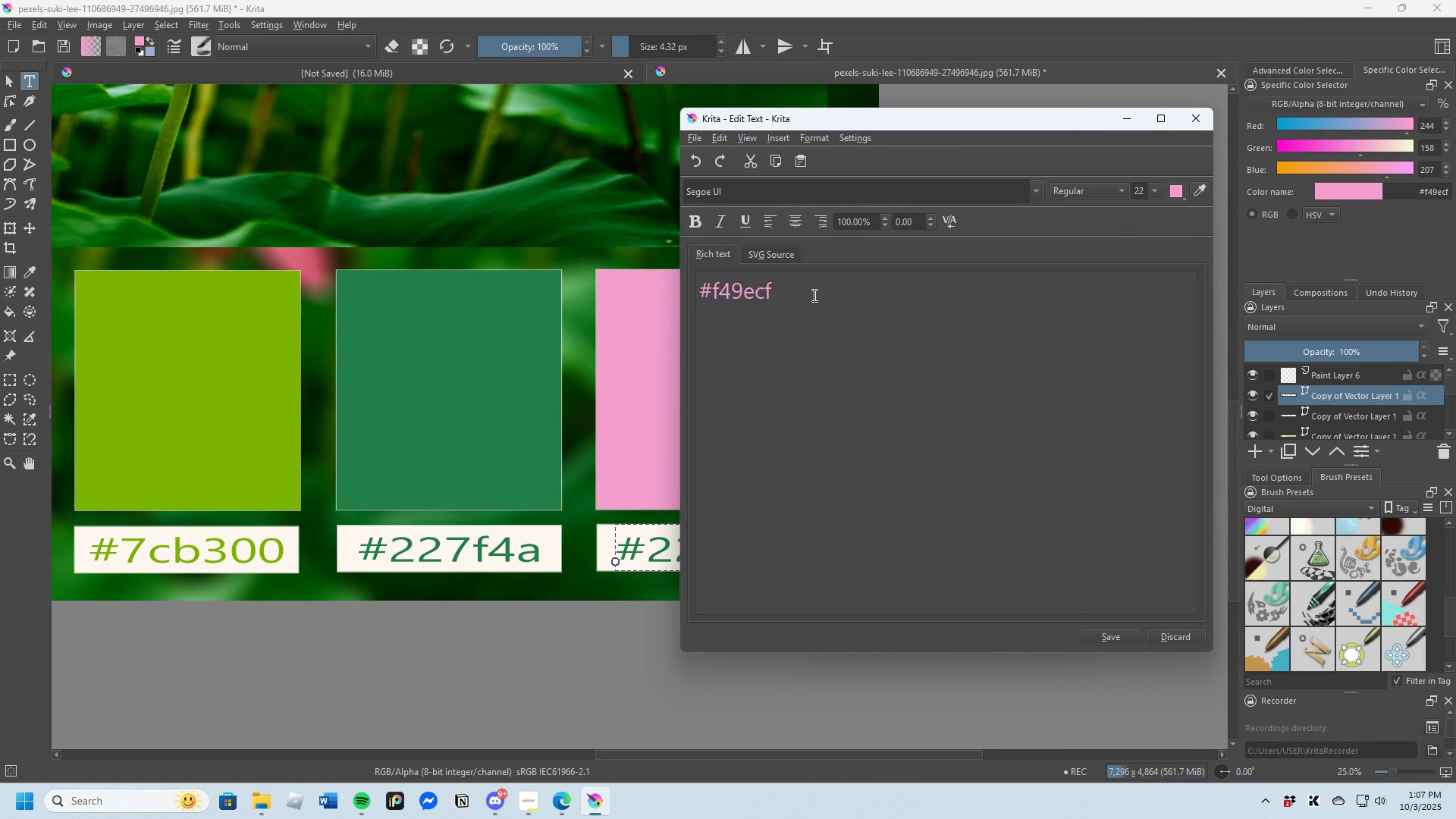 
left_click([1106, 631])
 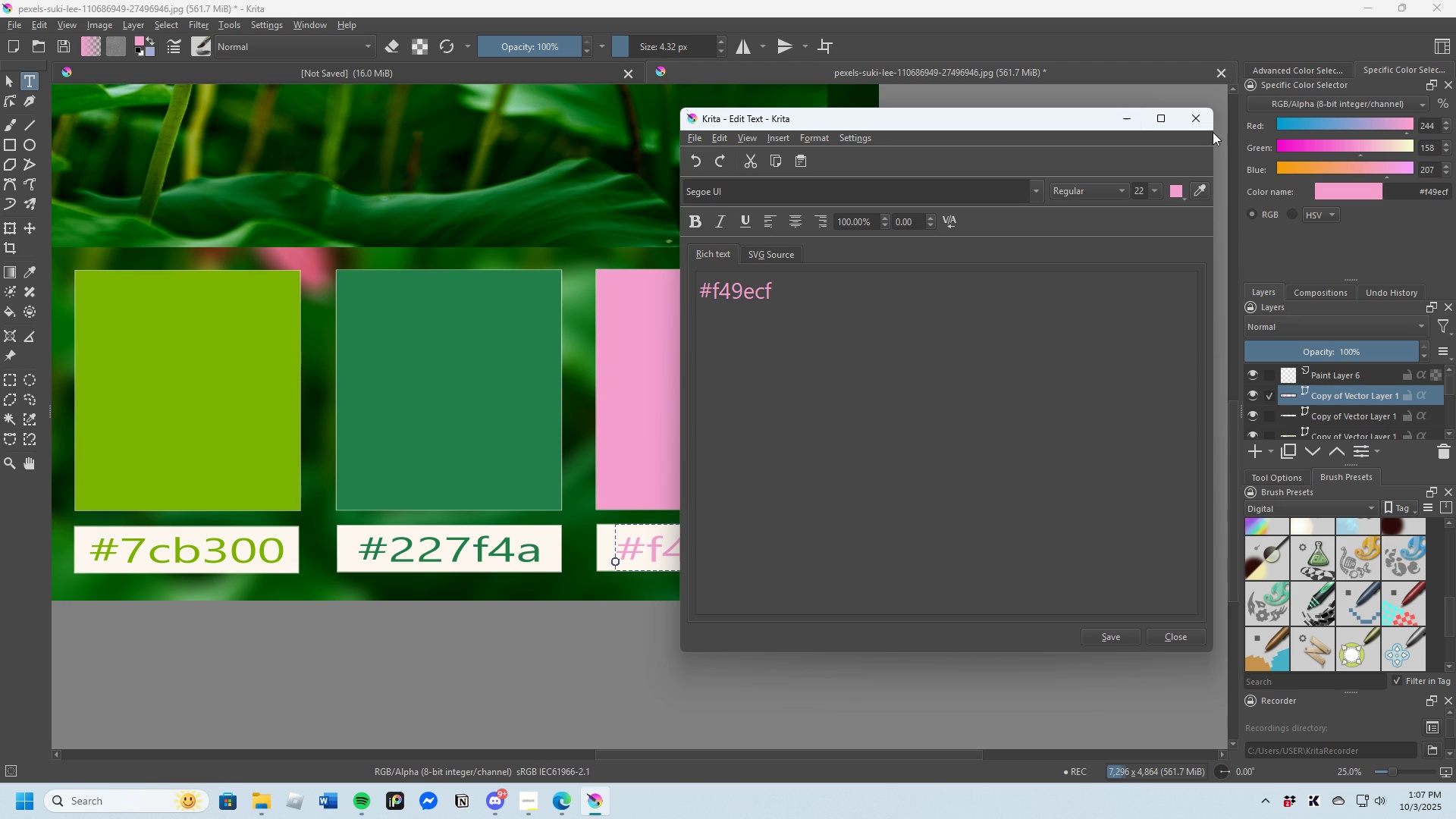 
left_click([1204, 119])
 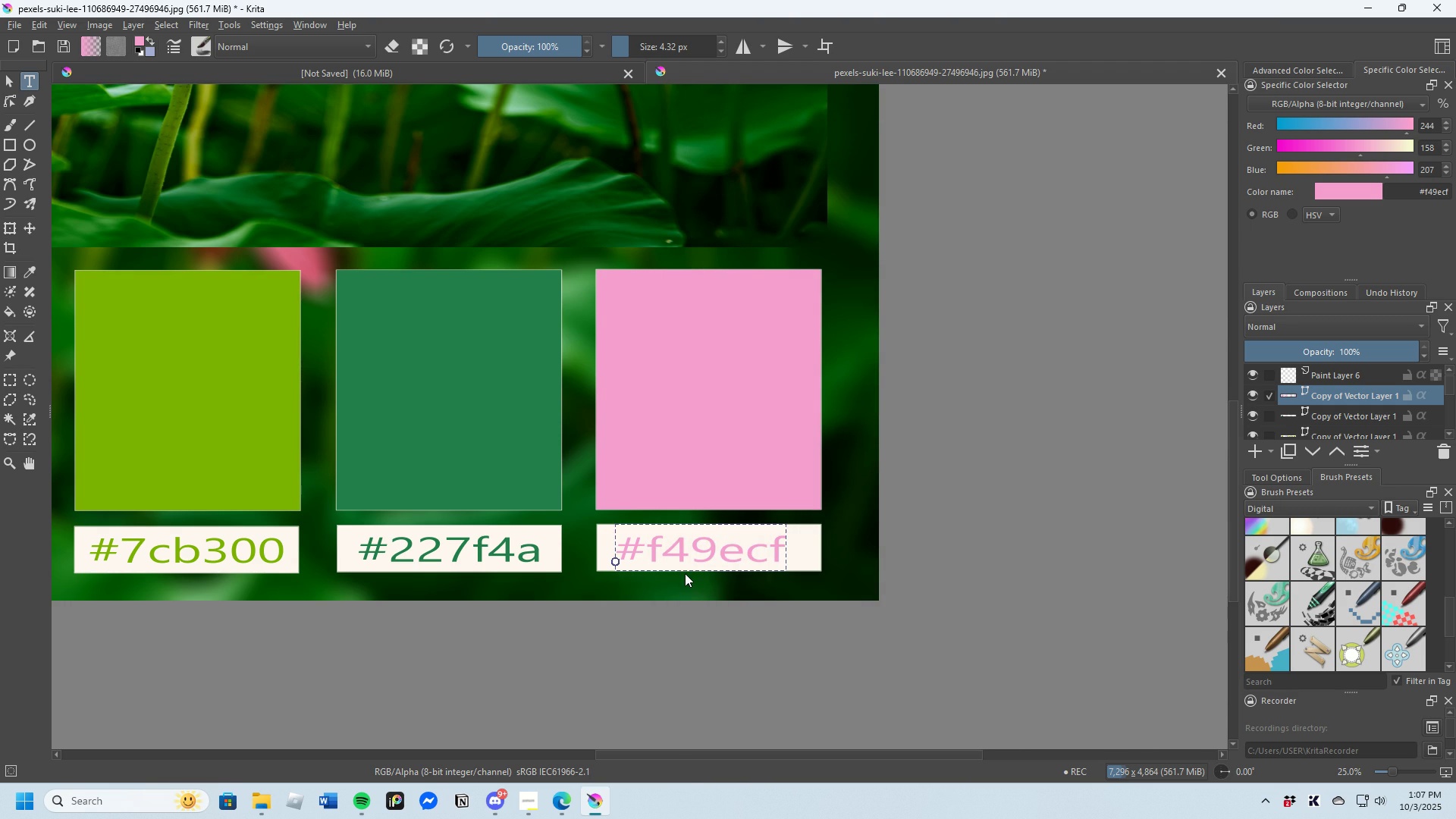 
scroll: coordinate [683, 566], scroll_direction: up, amount: 1.0
 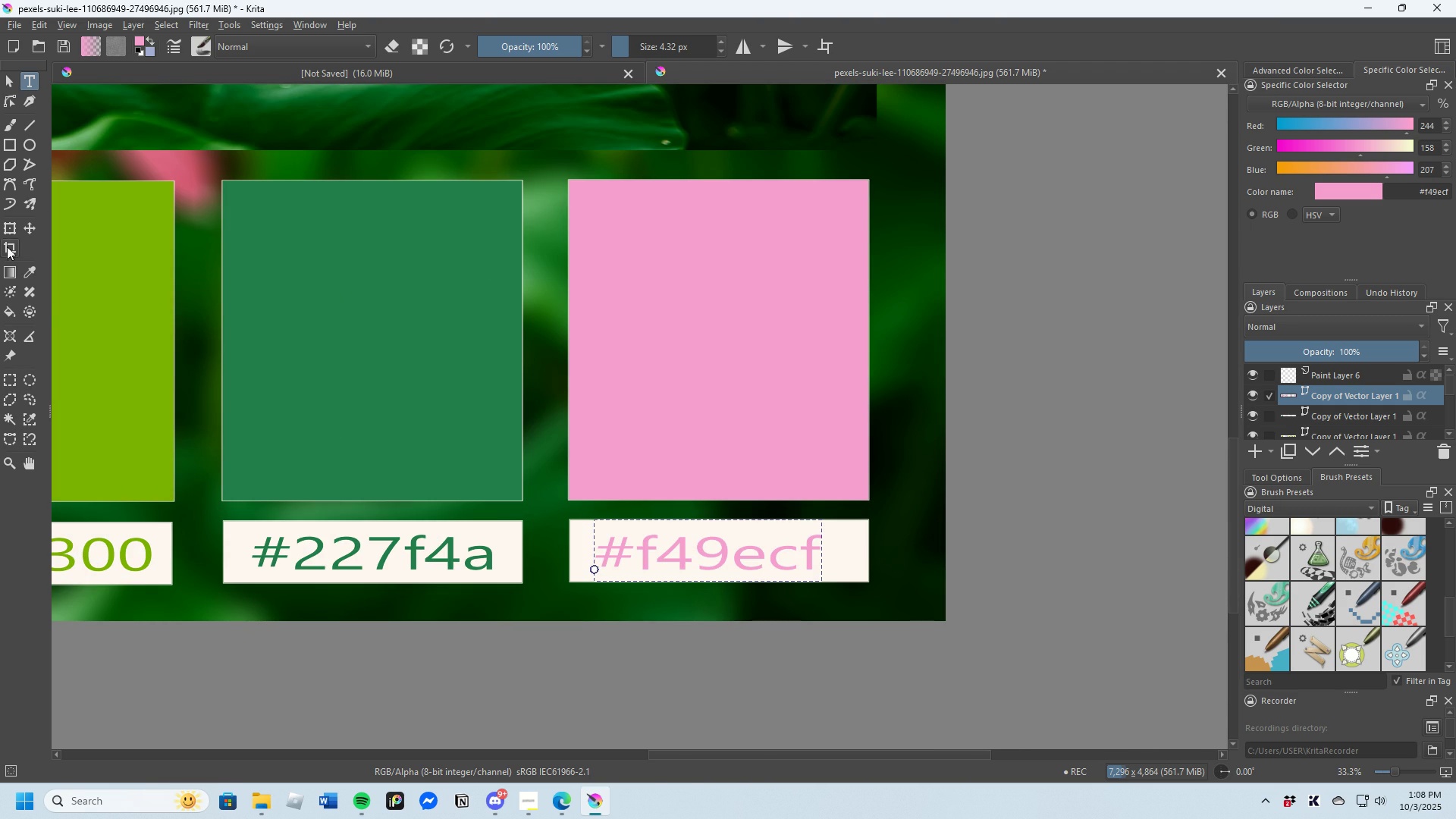 
left_click([11, 229])
 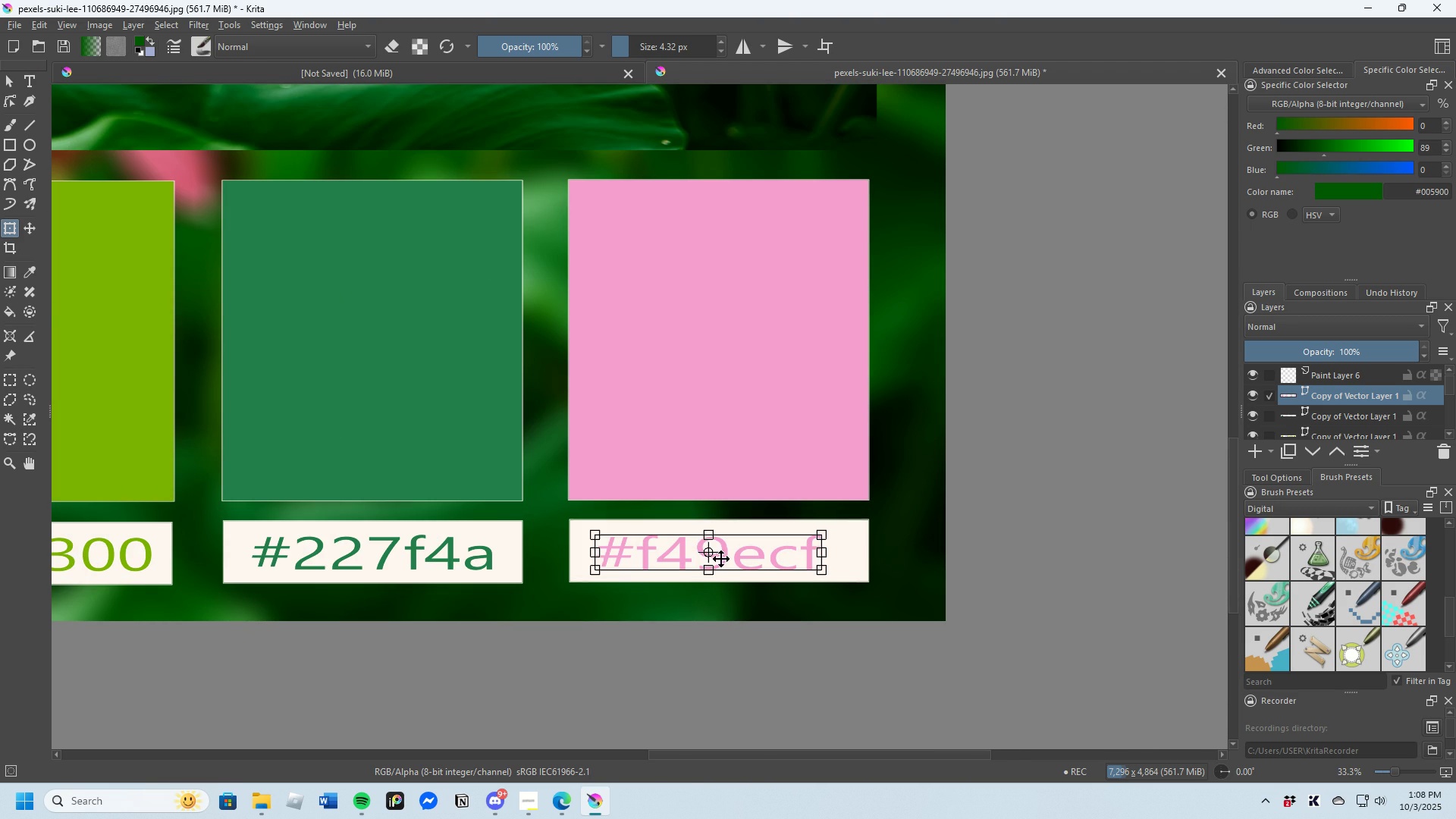 
scroll: coordinate [722, 557], scroll_direction: up, amount: 2.0